 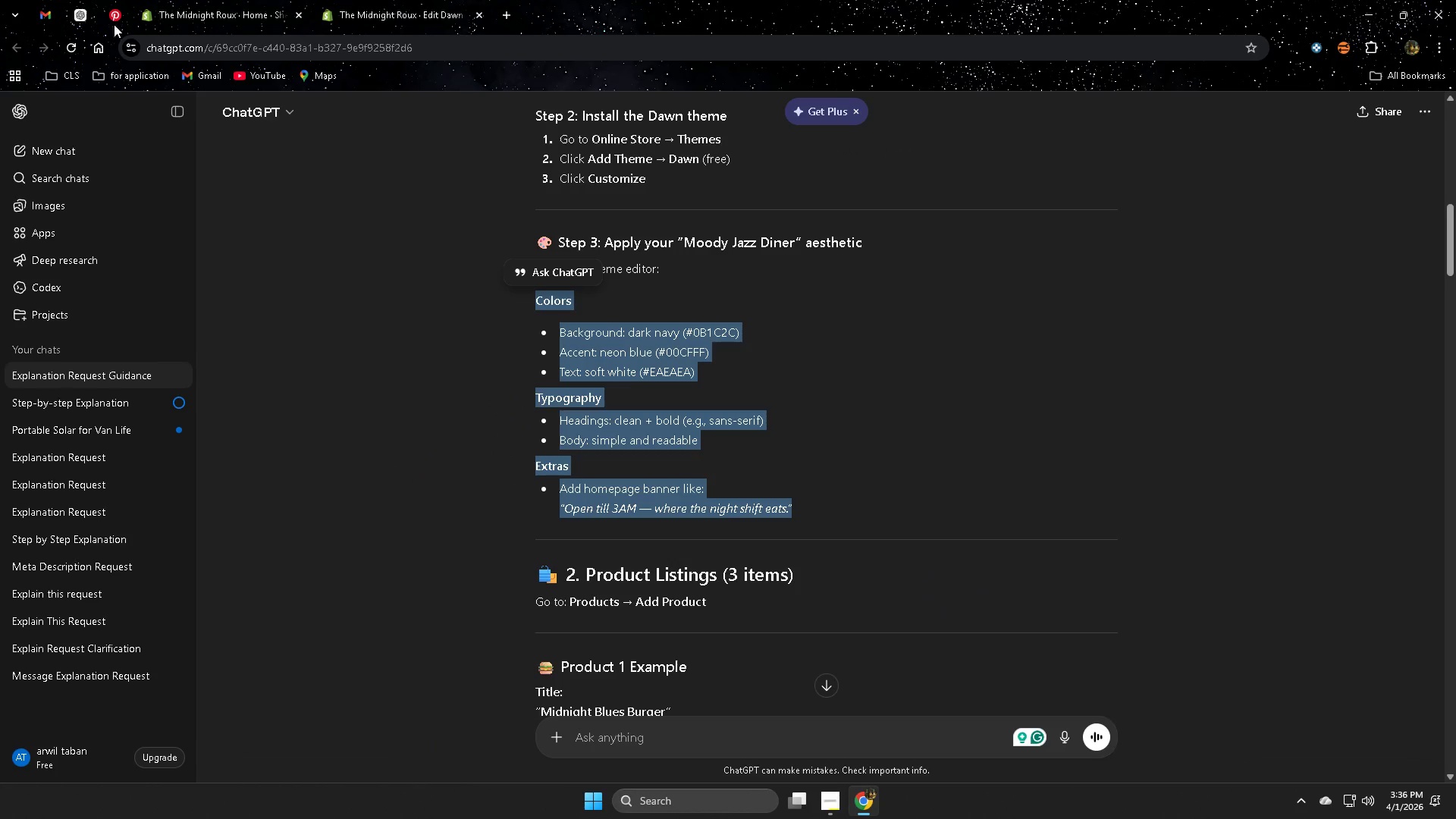 
left_click([1069, 424])
 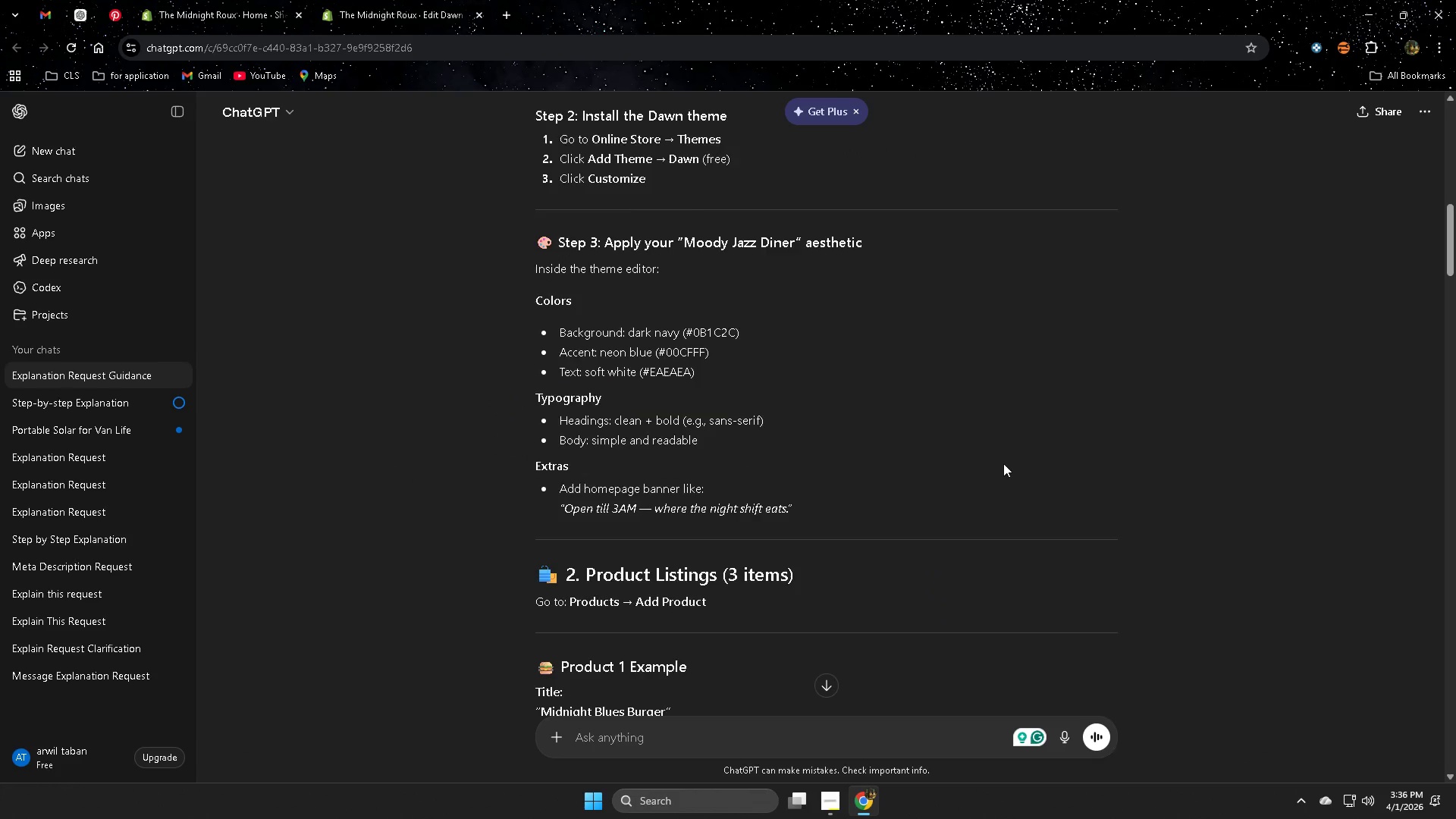 
scroll: coordinate [1003, 463], scroll_direction: up, amount: 1.0
 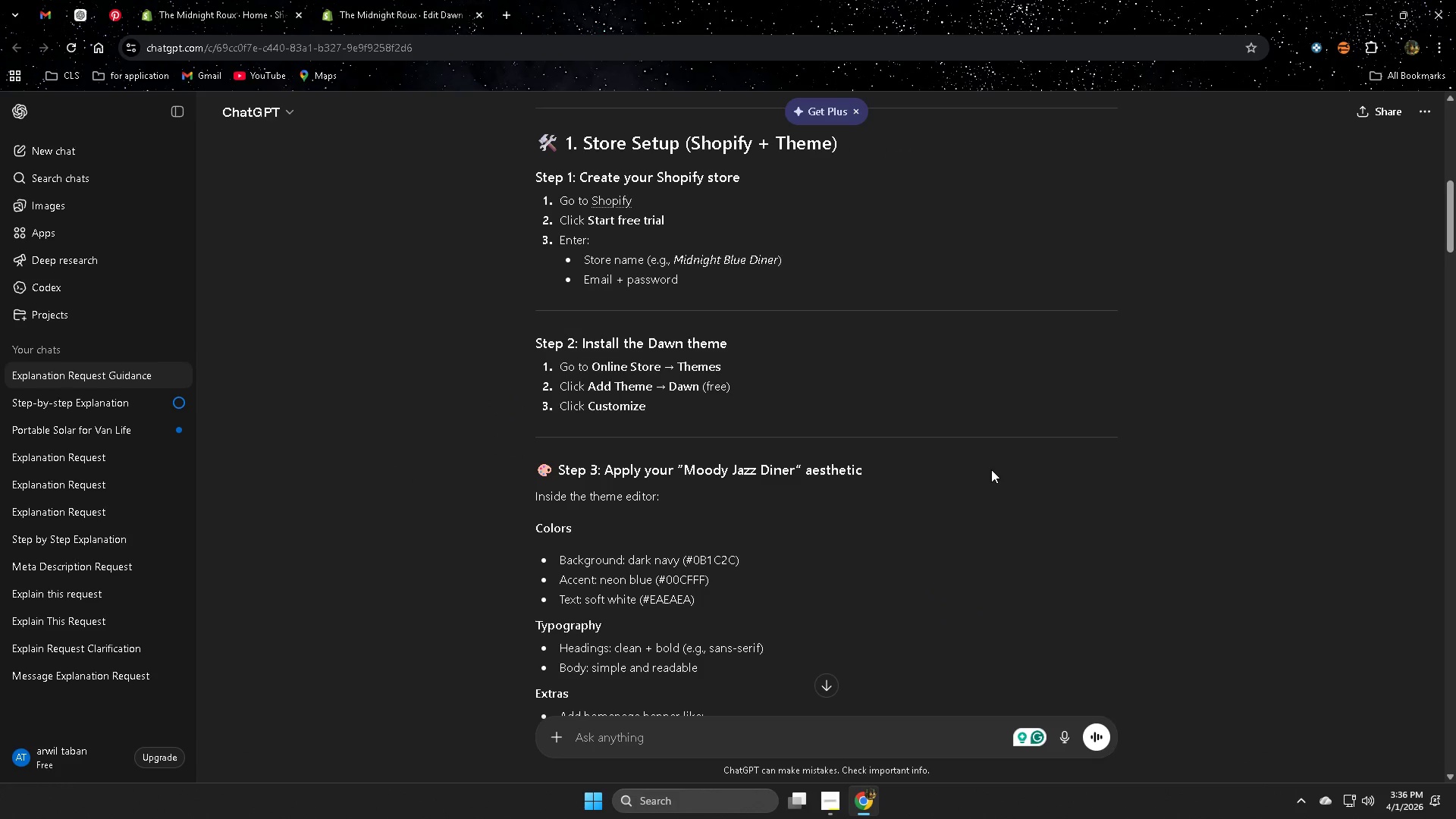 
scroll: coordinate [953, 450], scroll_direction: down, amount: 10.0
 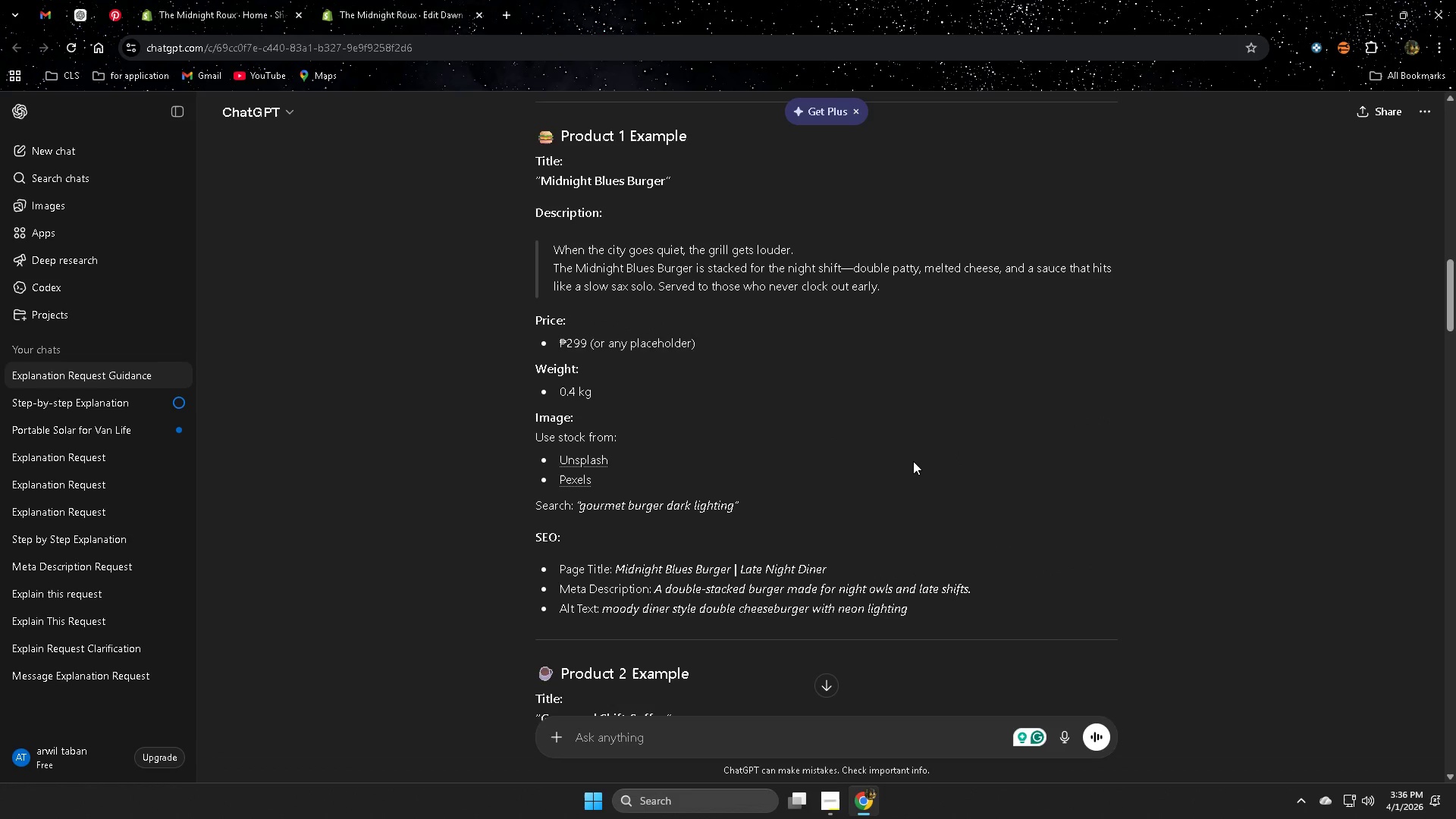 
scroll: coordinate [795, 491], scroll_direction: up, amount: 1.0
 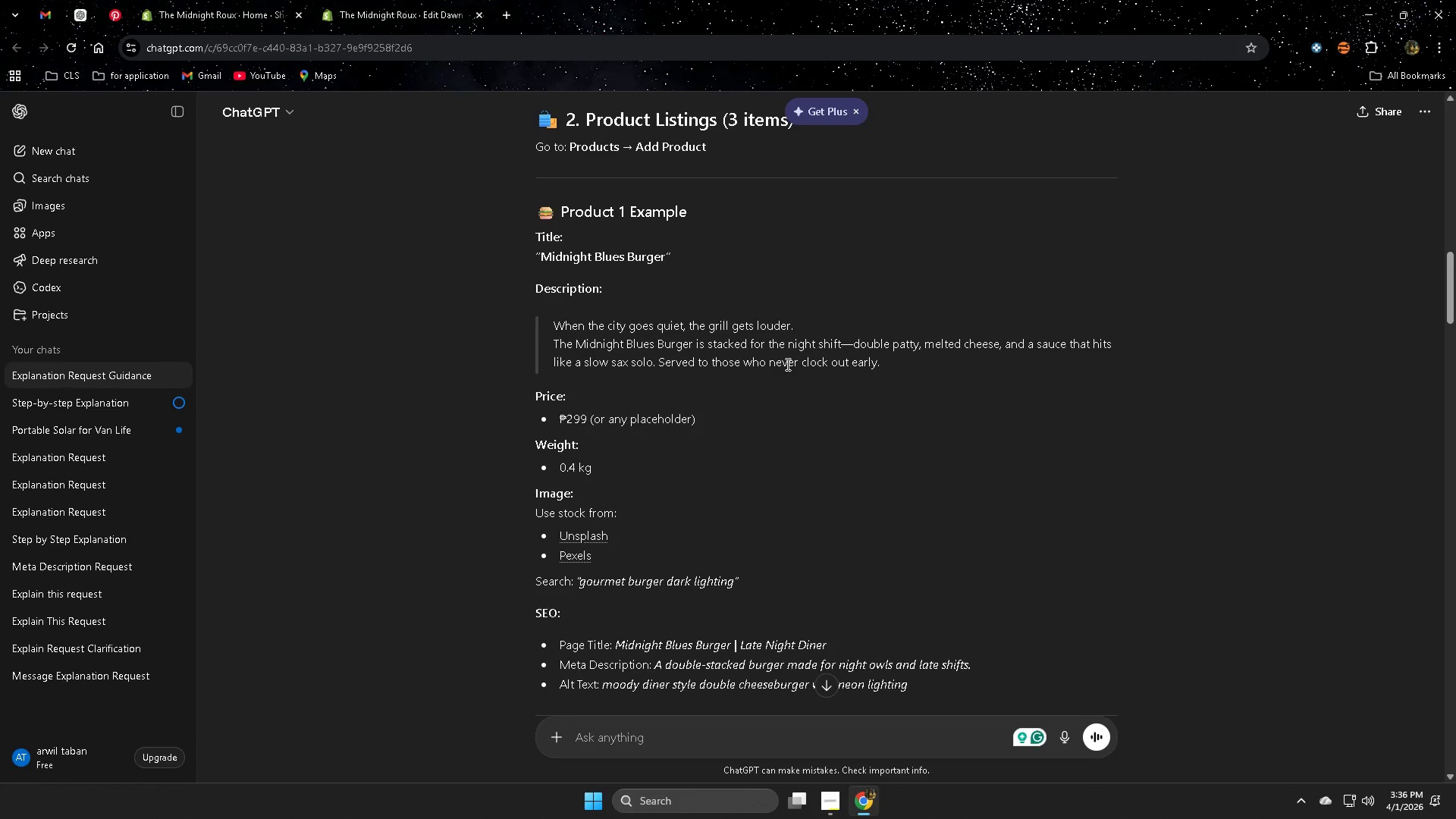 
wait(5.72)
 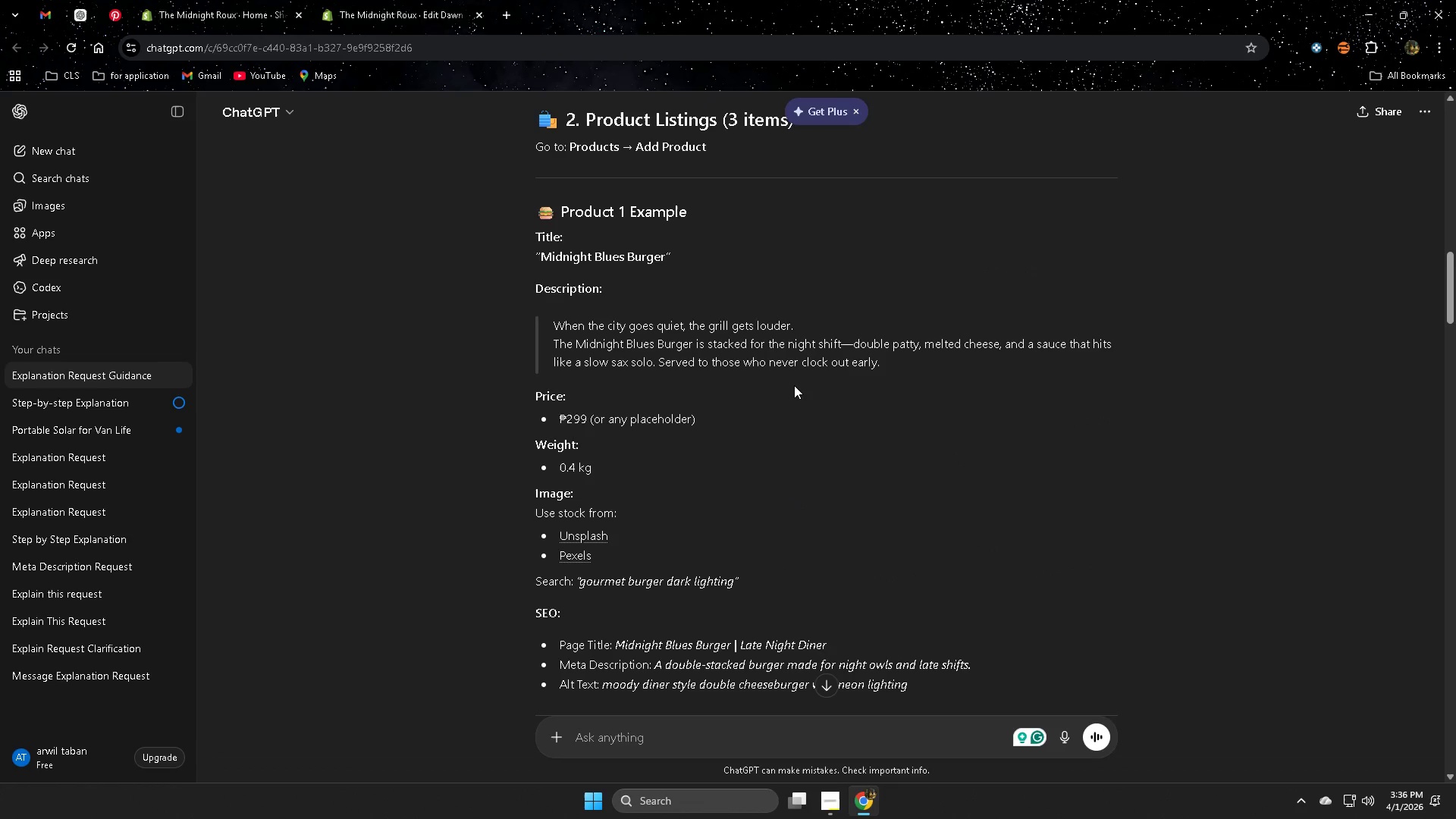 
left_click([182, 2])
 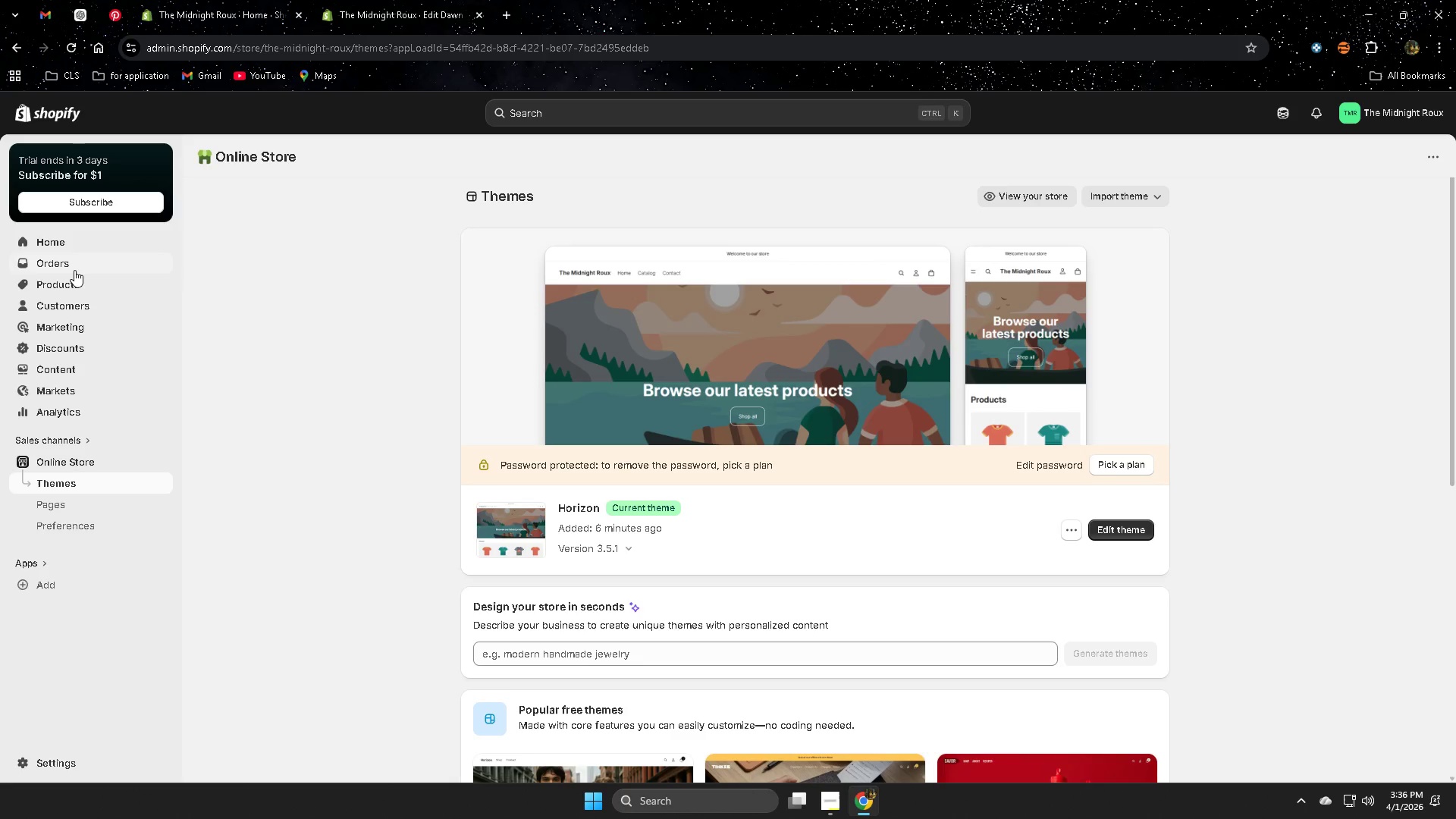 
left_click([71, 287])
 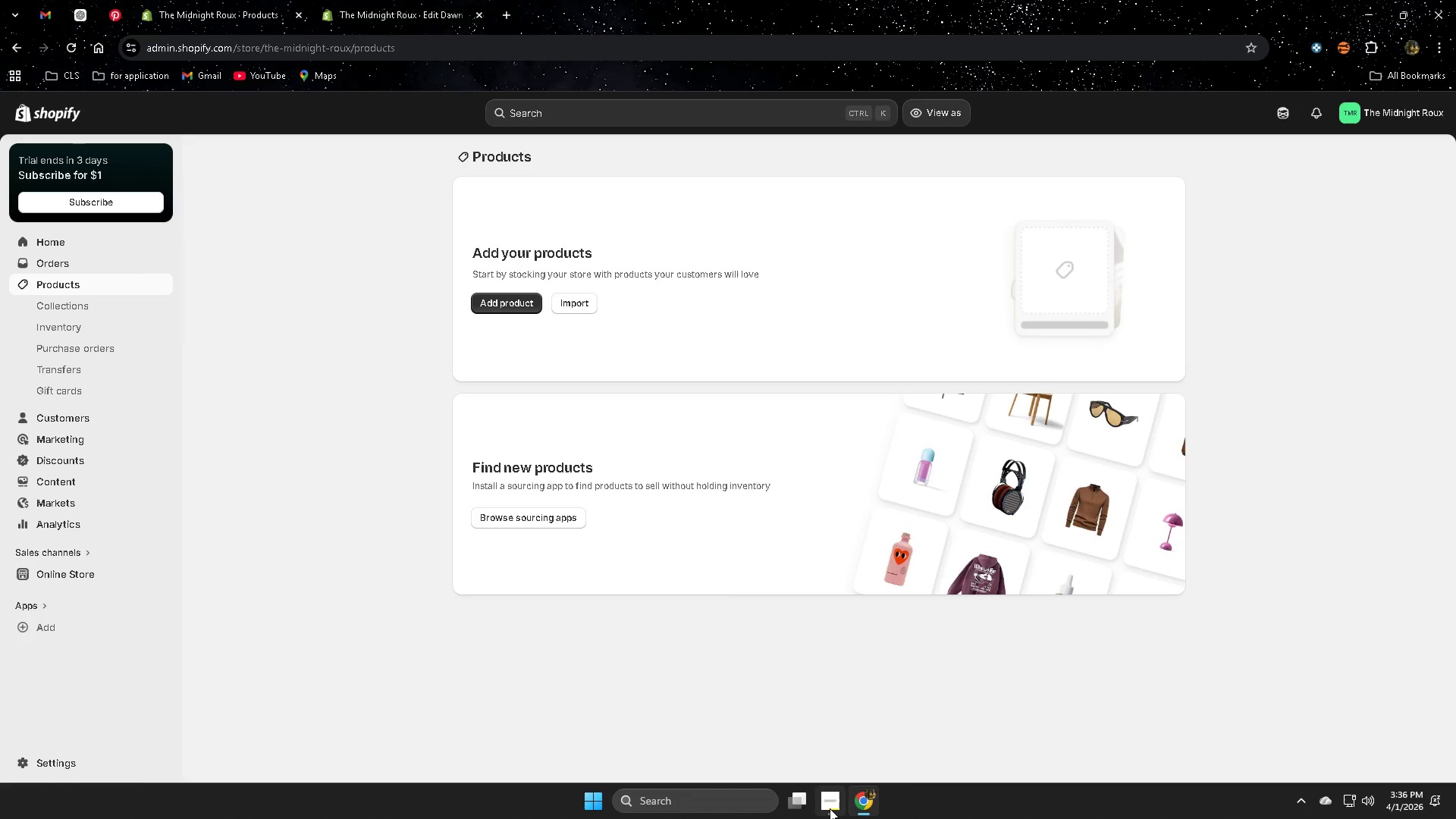 
left_click([507, 307])
 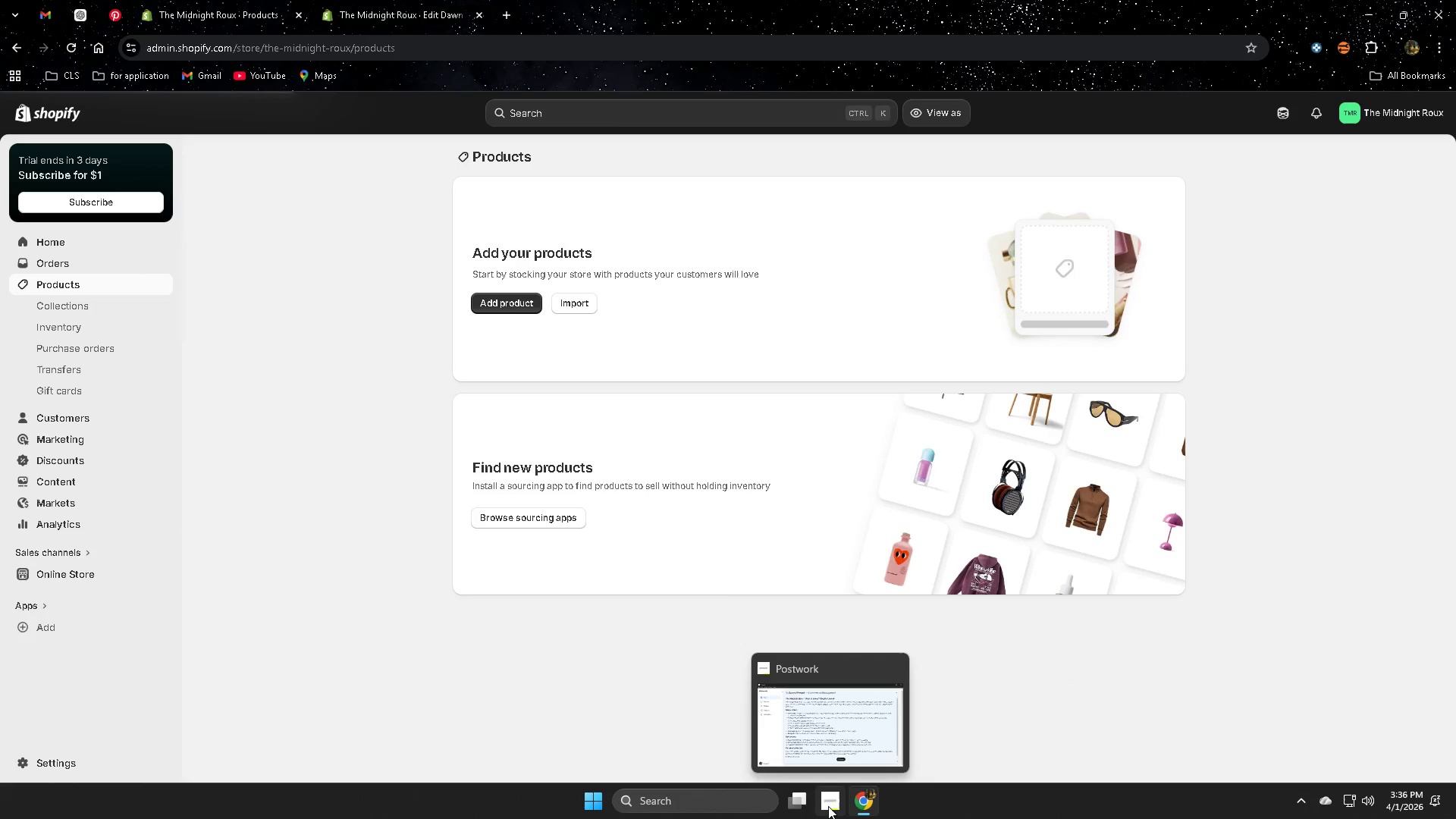 
left_click([830, 711])